 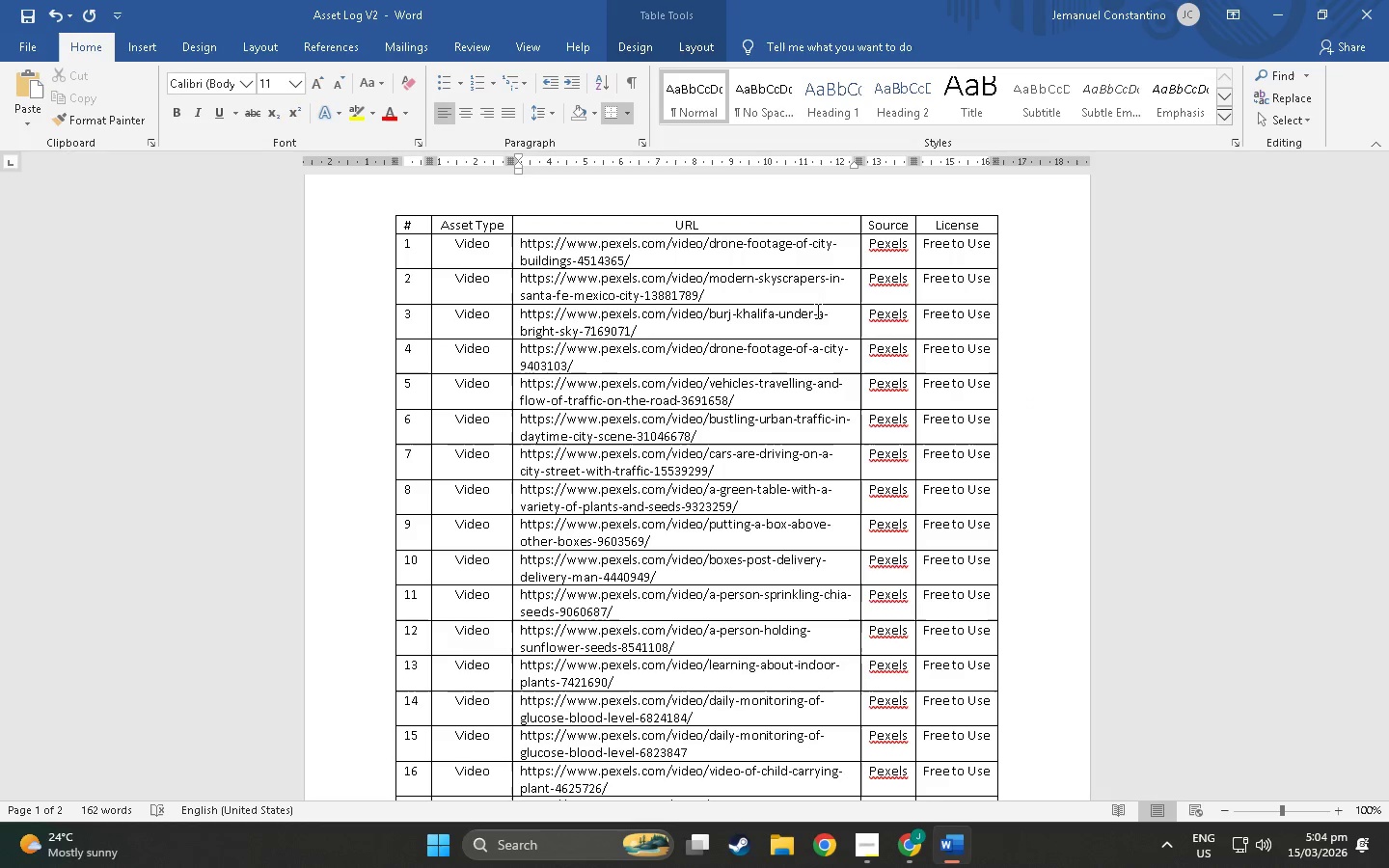 
key(Alt+Tab)
 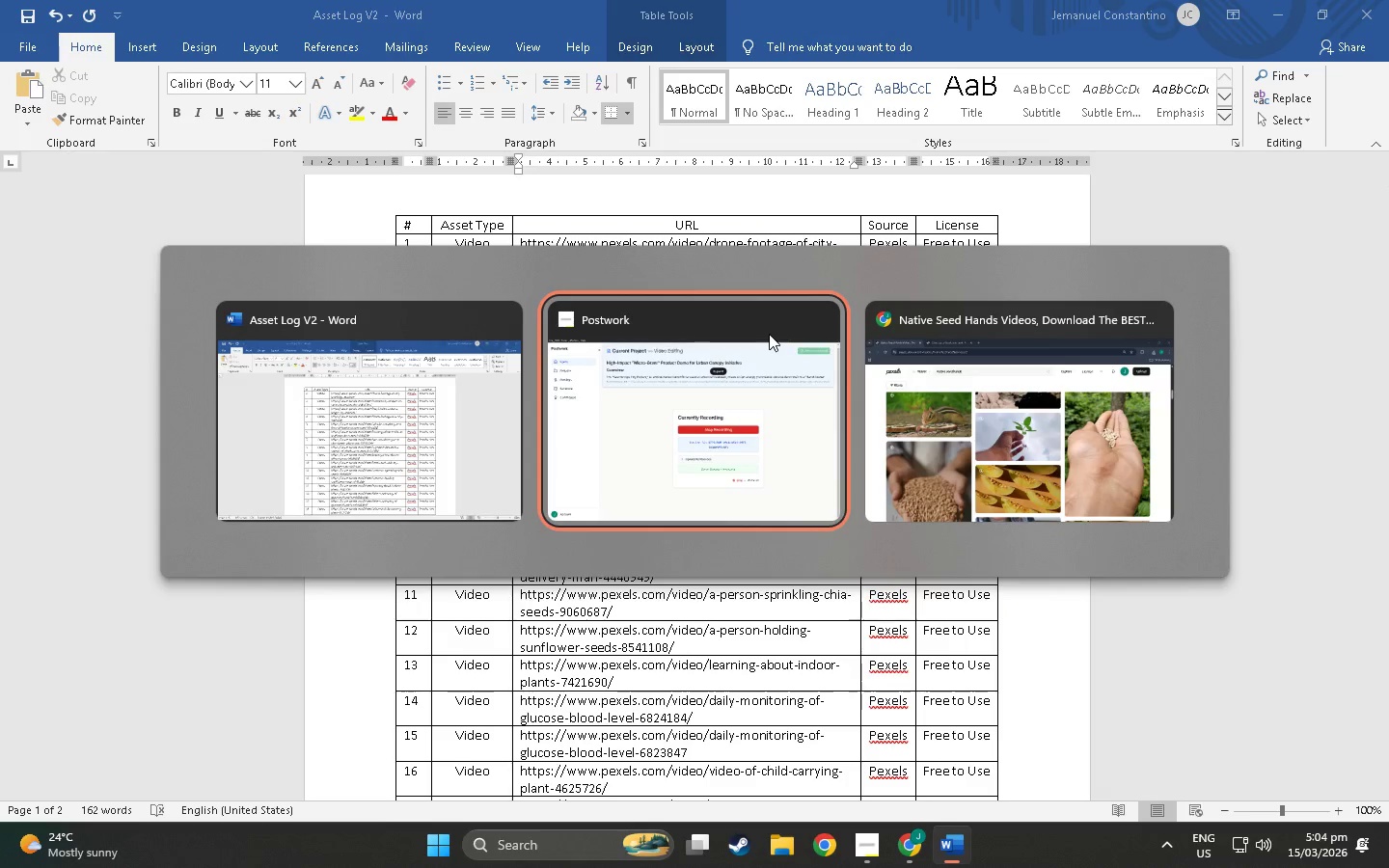 
key(Alt+Tab)
 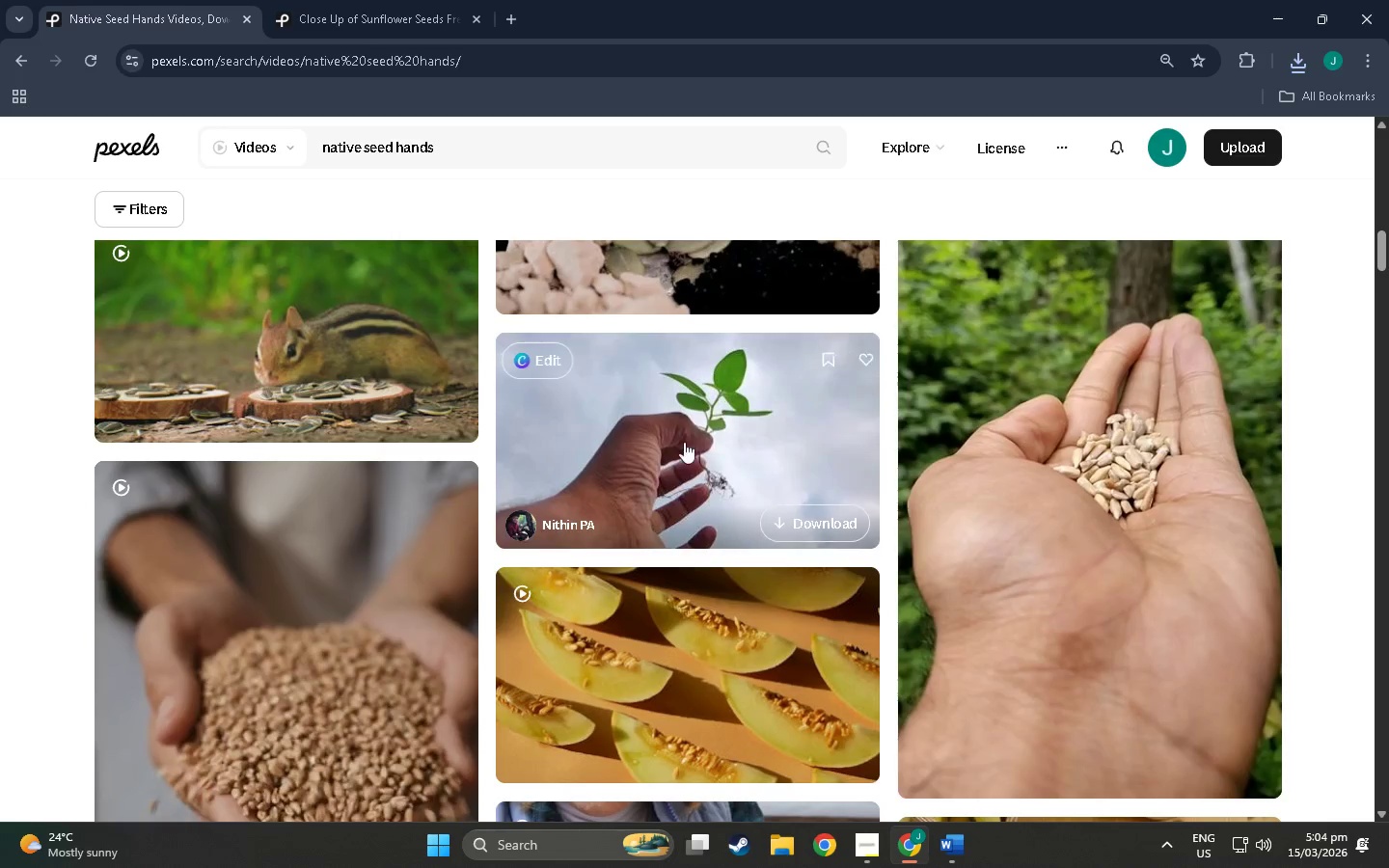 
scroll: coordinate [645, 485], scroll_direction: down, amount: 20.0
 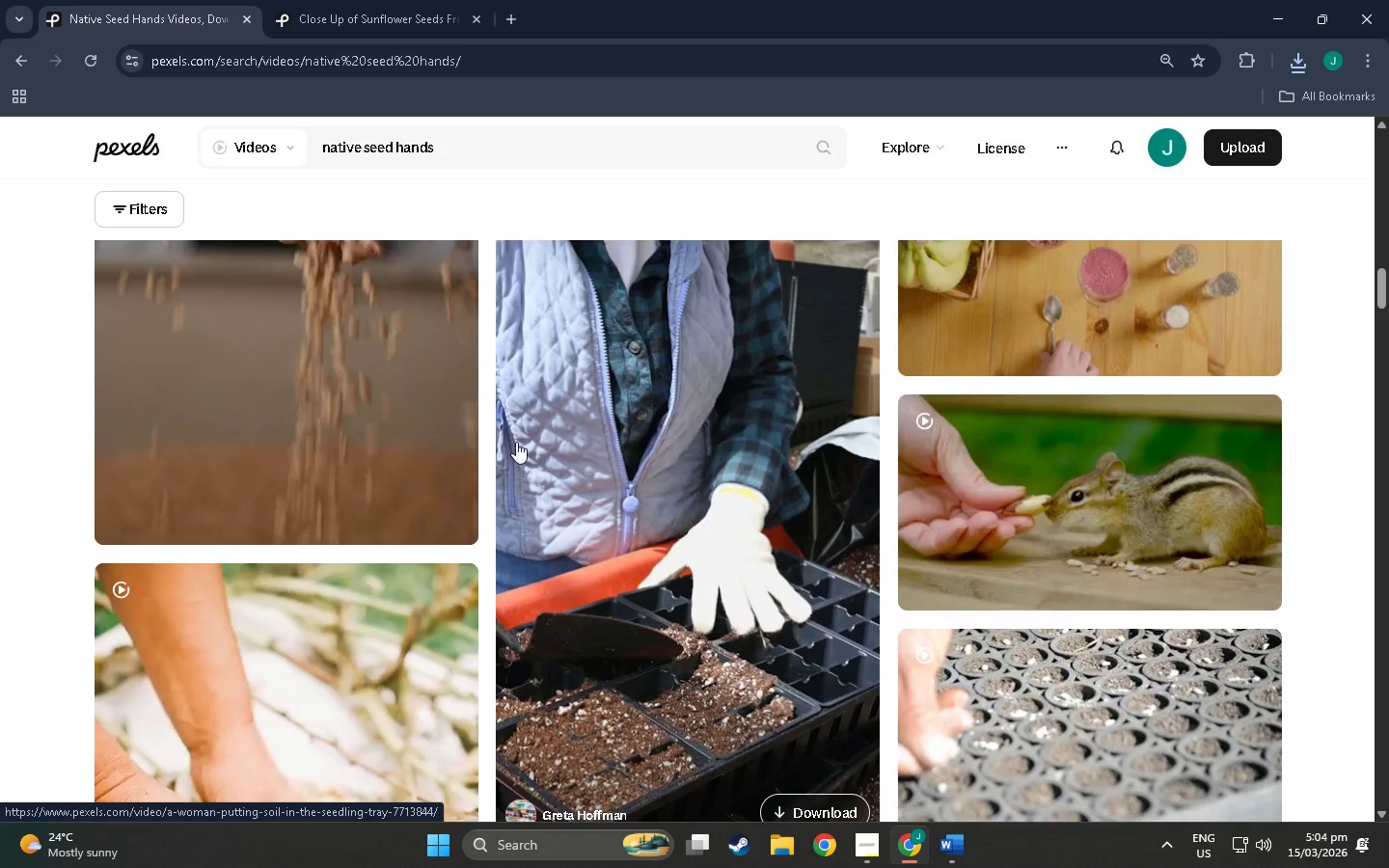 
scroll: coordinate [460, 391], scroll_direction: up, amount: 9.0
 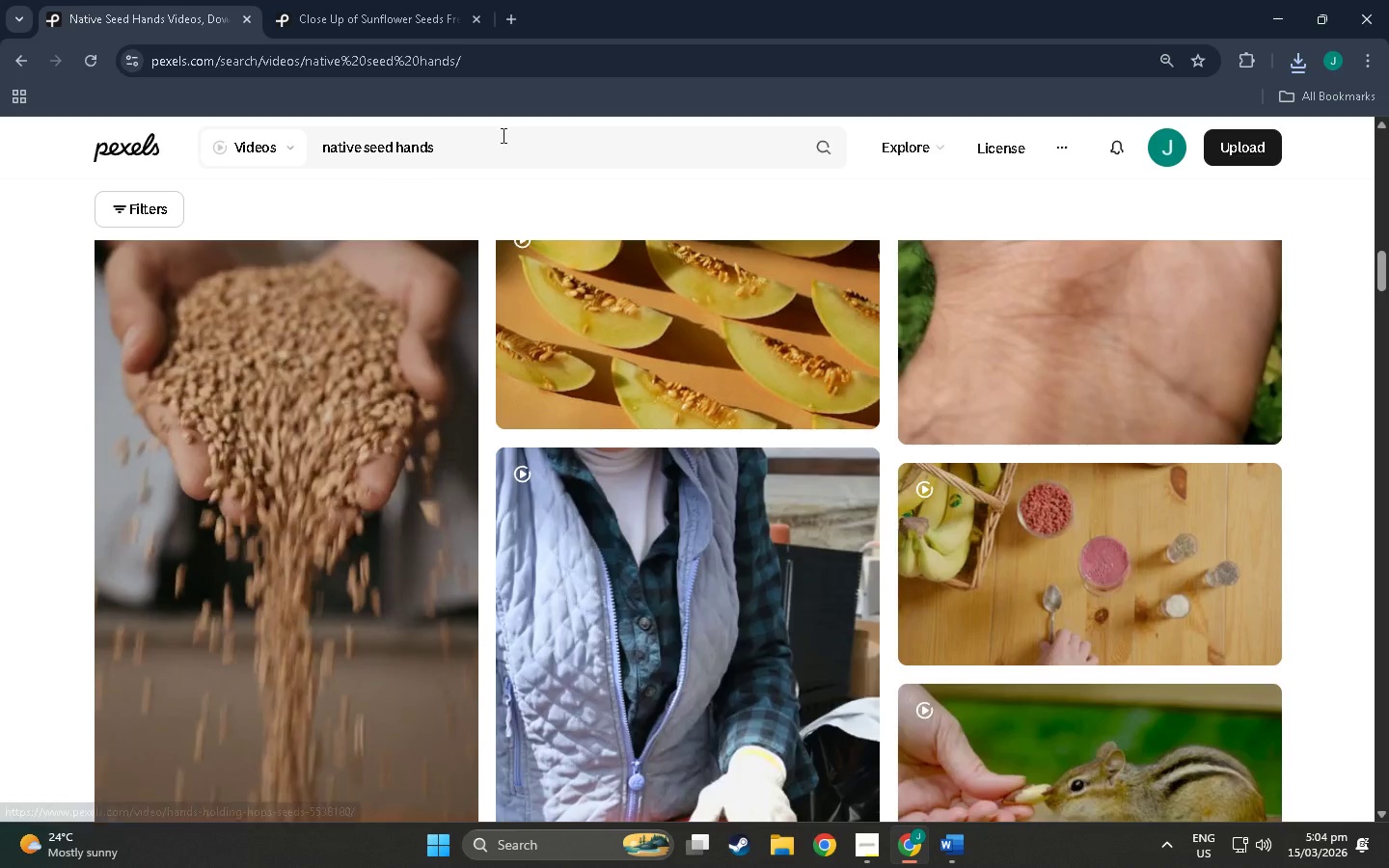 
left_click_drag(start_coordinate=[507, 135], to_coordinate=[175, 126])
 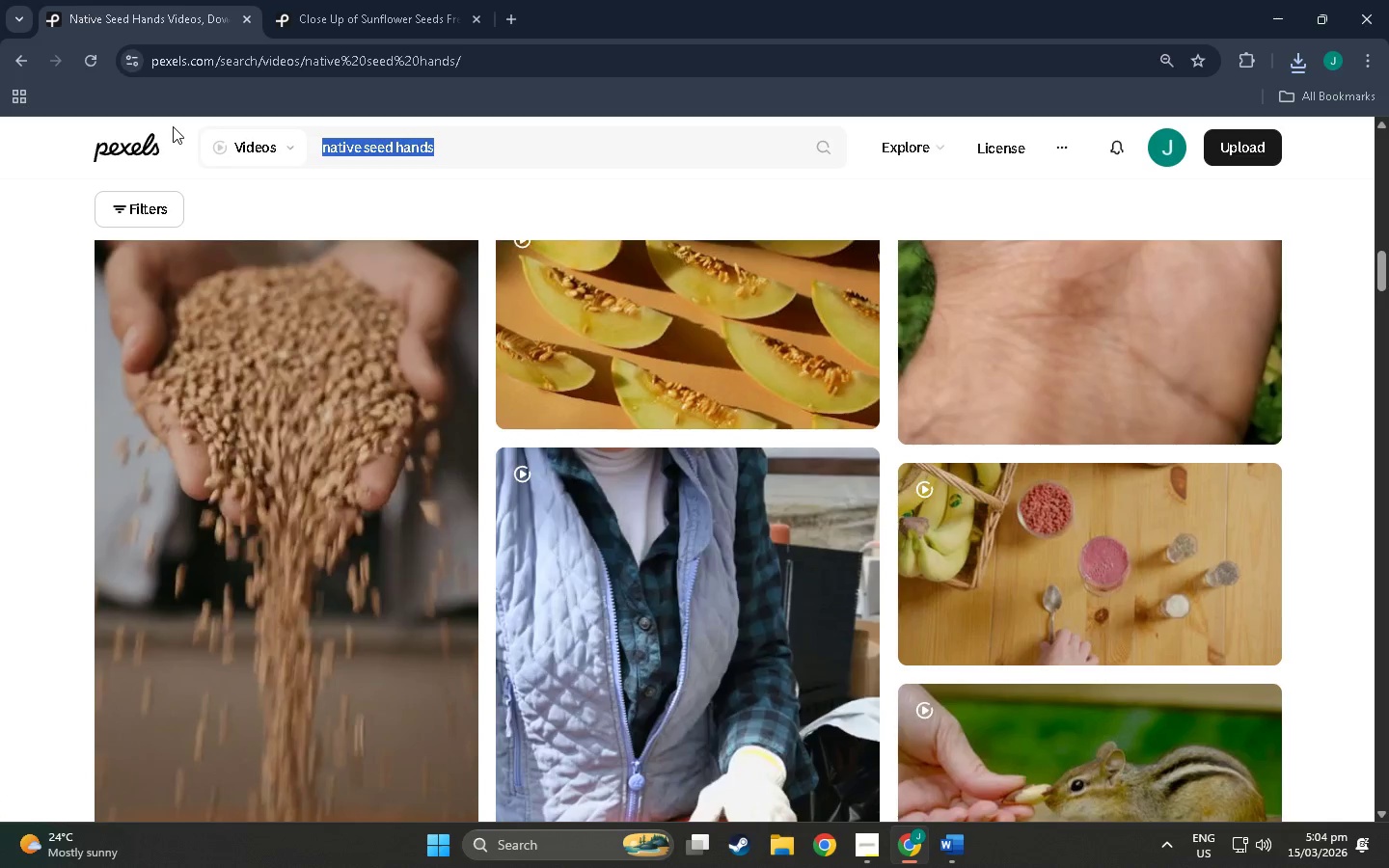 
type(garnde)
key(Backspace)
key(Backspace)
key(Backspace)
type(r)
key(Backspace)
type(denings)
key(Backspace)
type( tools ex)
key(Backspace)
type(co)
 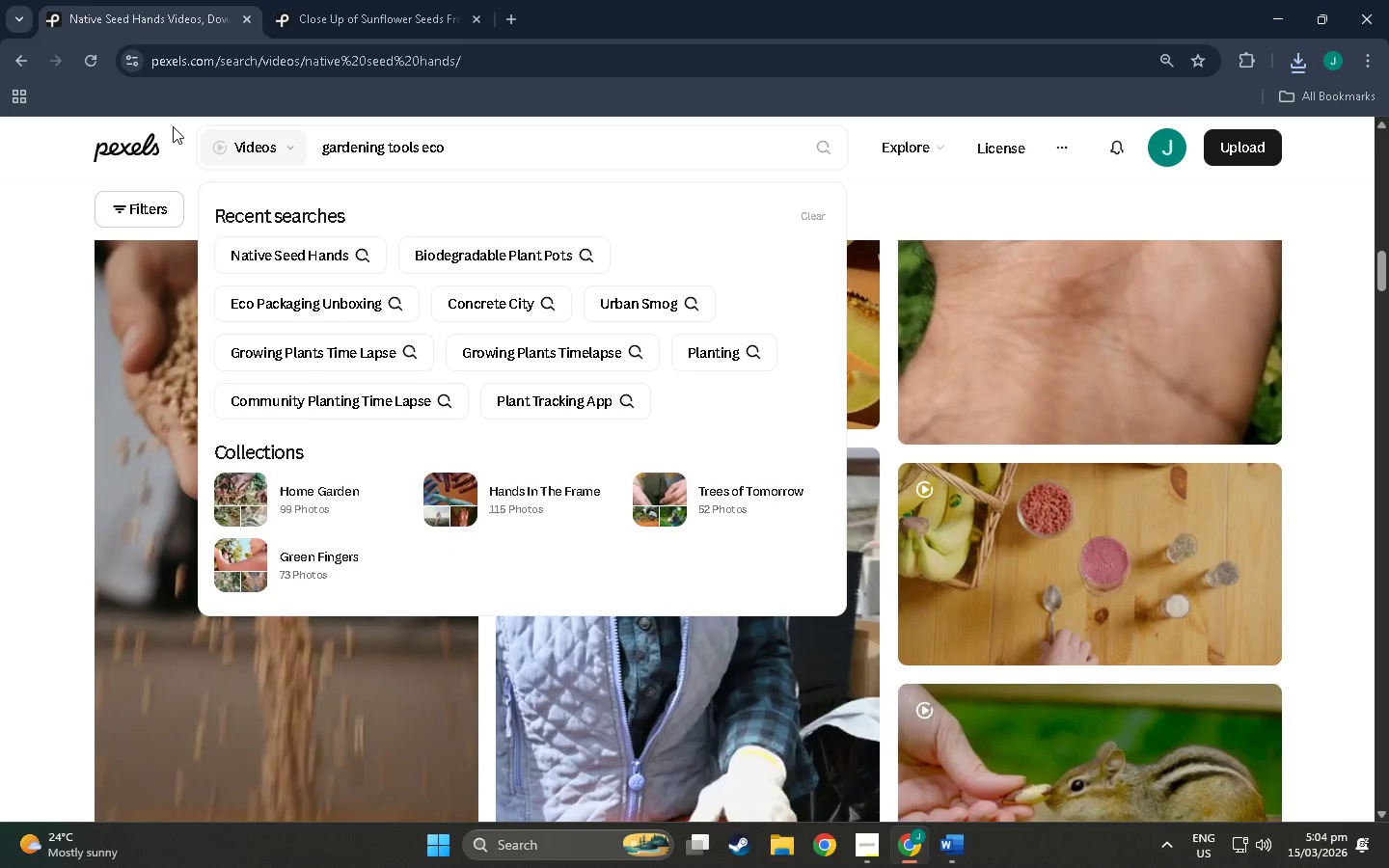 
key(Enter)
 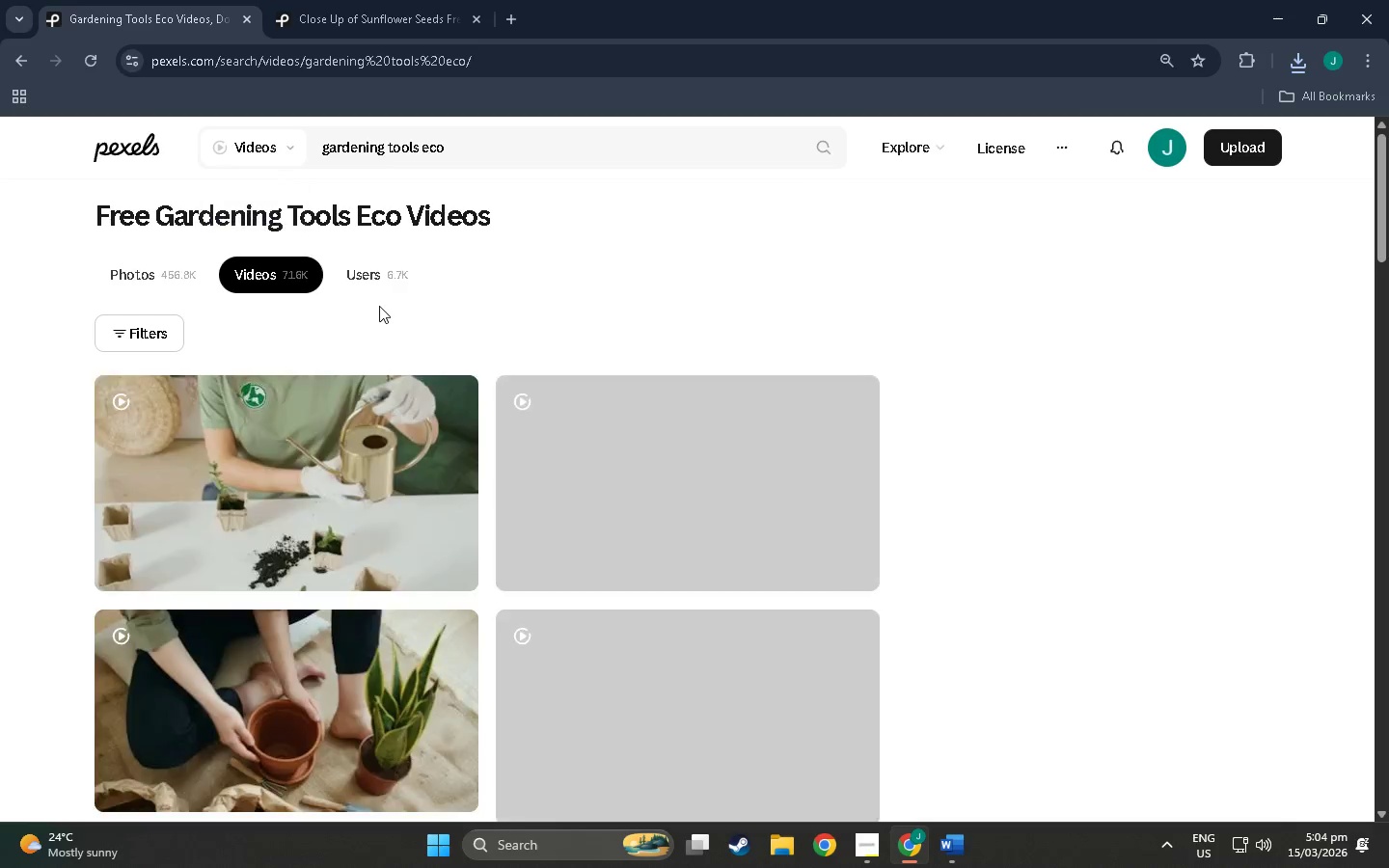 
scroll: coordinate [379, 526], scroll_direction: down, amount: 10.0
 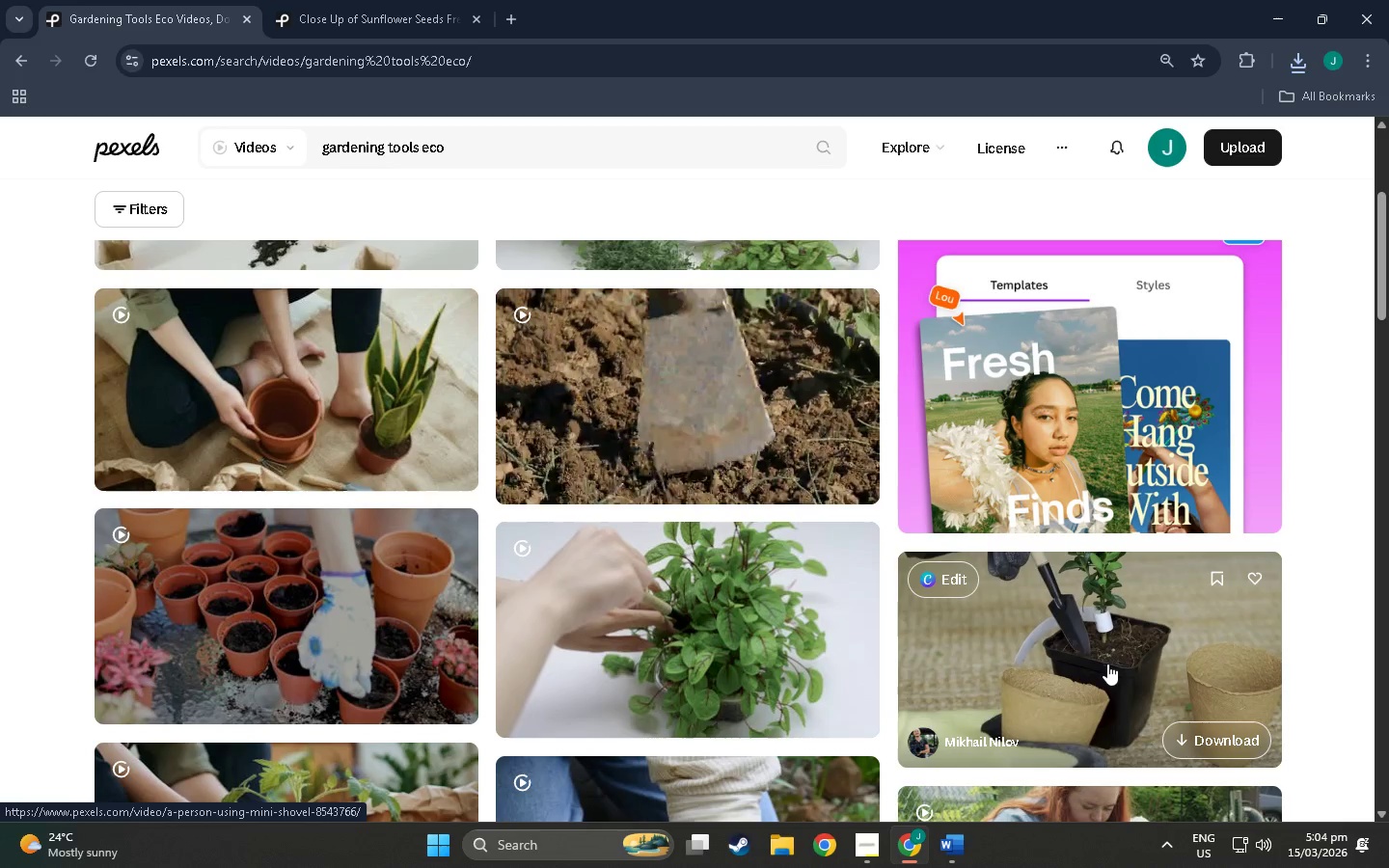 
wait(6.13)
 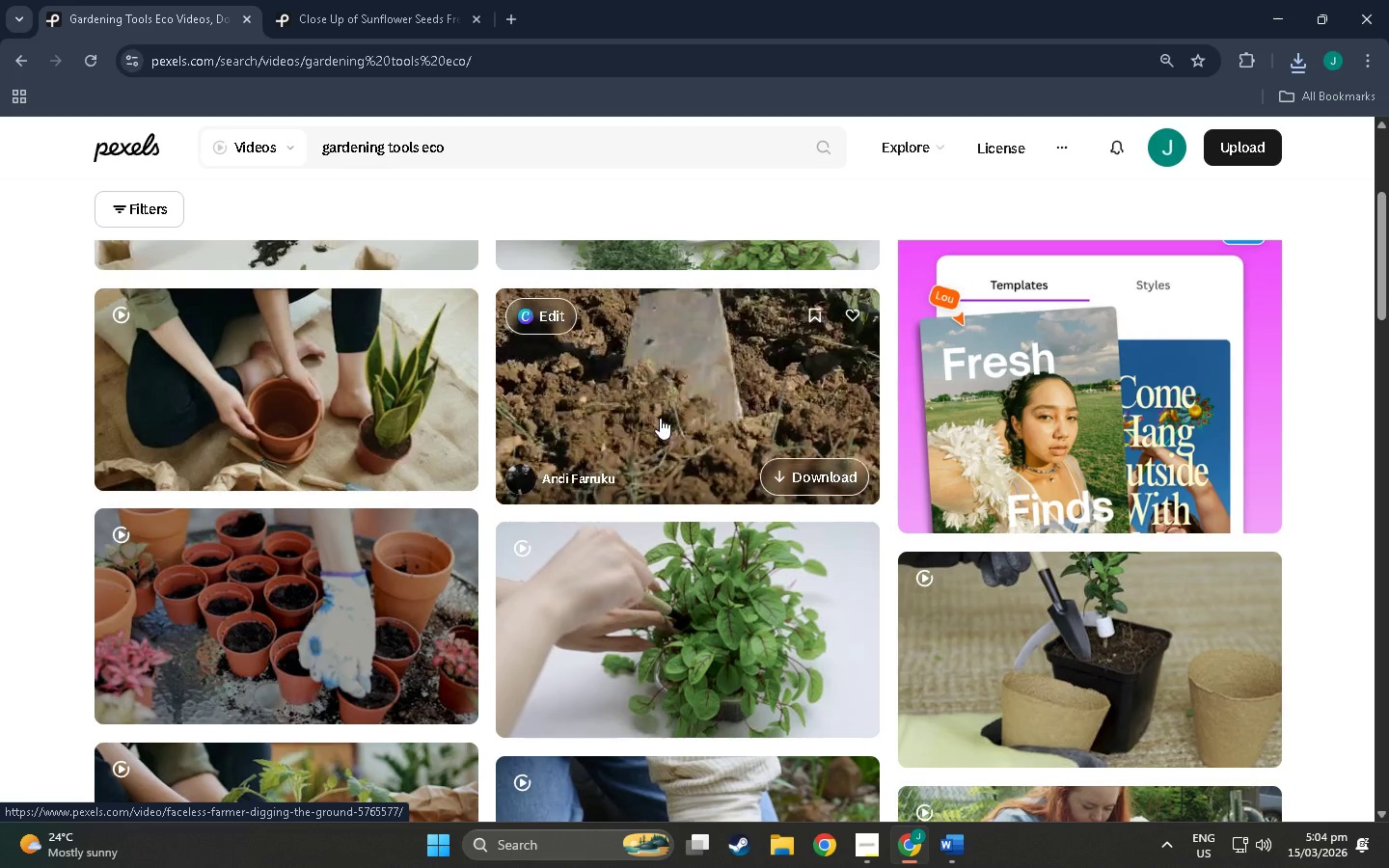 
scroll: coordinate [396, 563], scroll_direction: down, amount: 29.0
 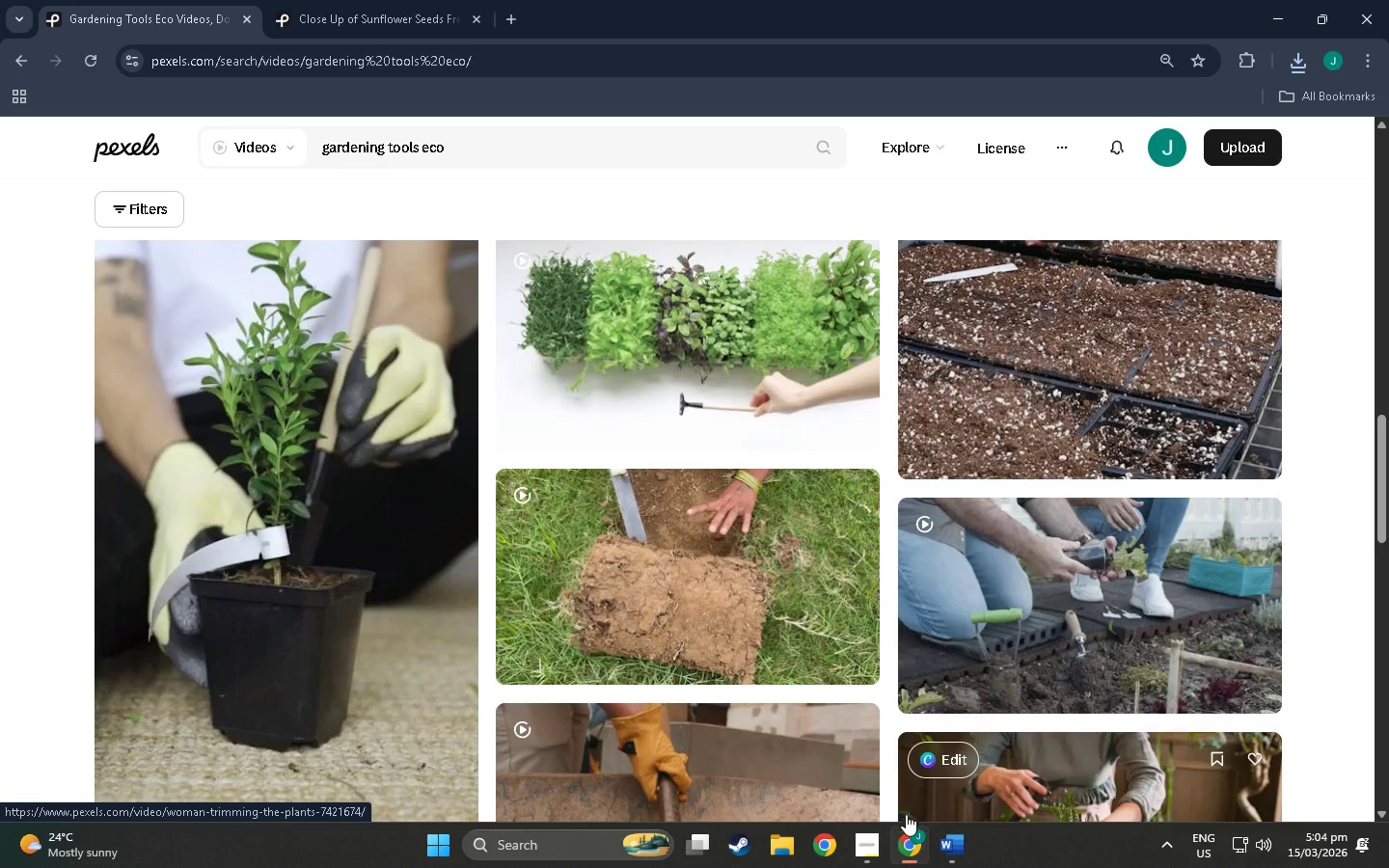 
left_click([876, 843])